 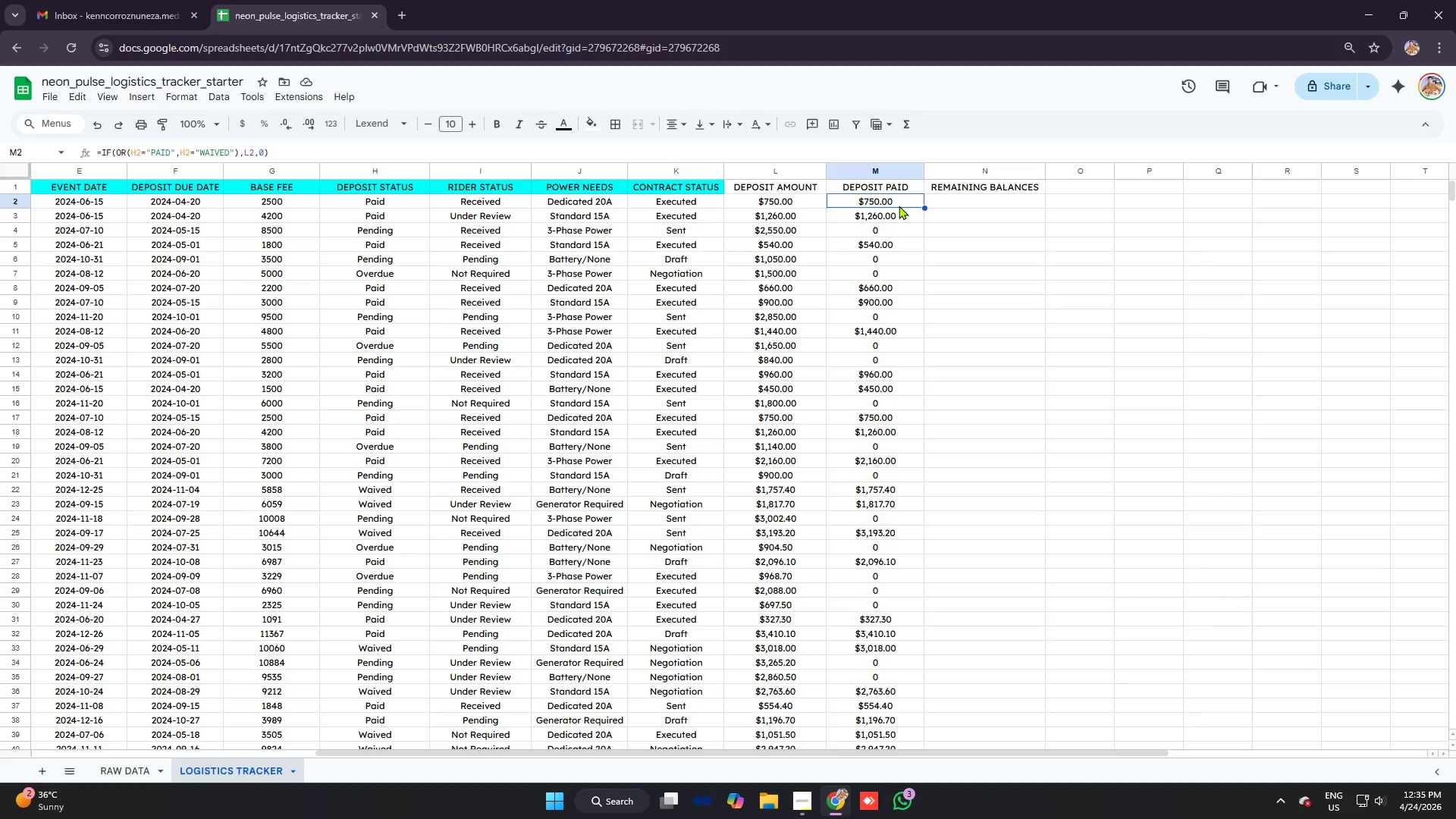 
left_click_drag(start_coordinate=[774, 190], to_coordinate=[1027, 190])
 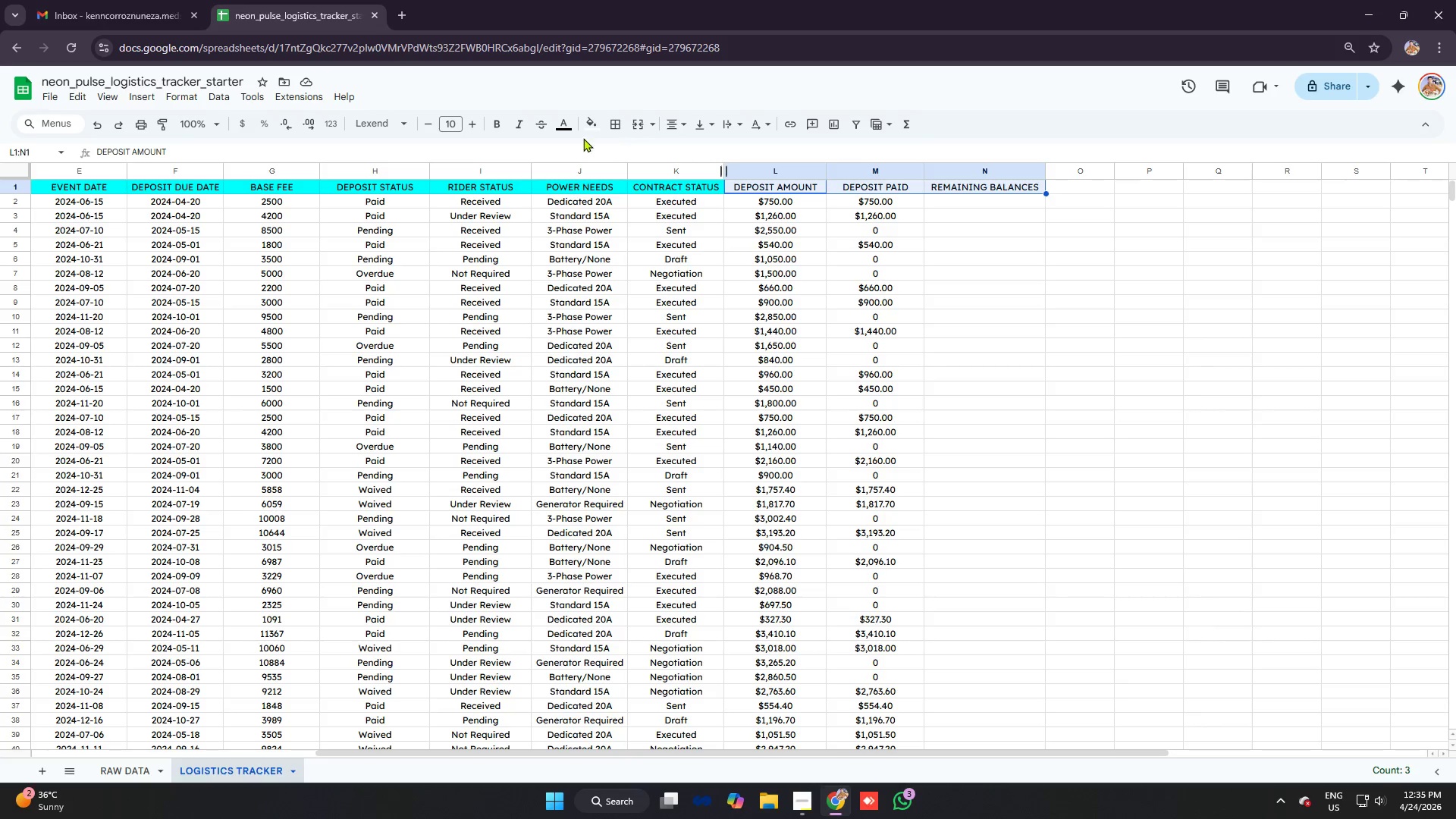 
left_click([591, 122])
 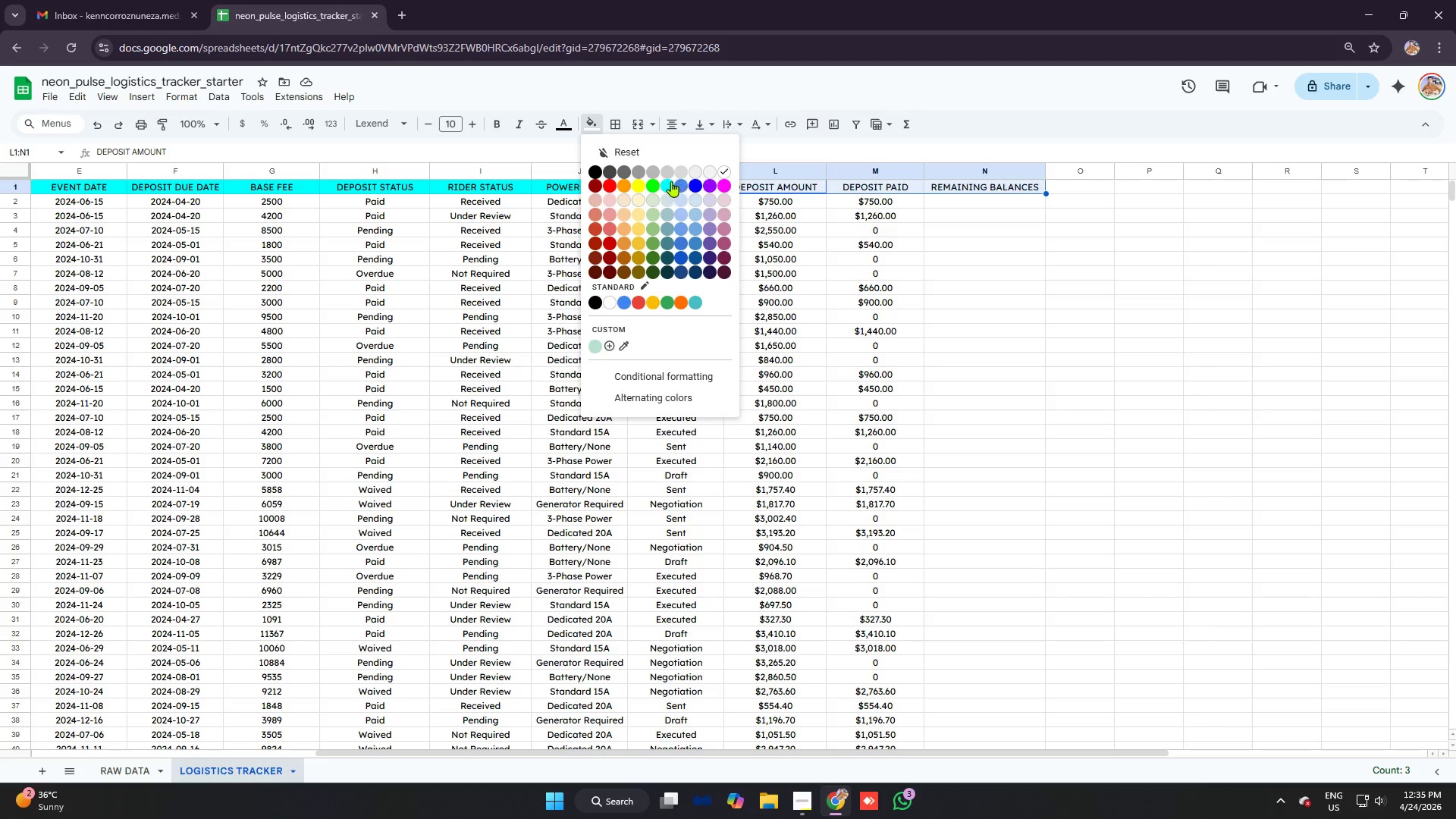 
left_click([669, 181])
 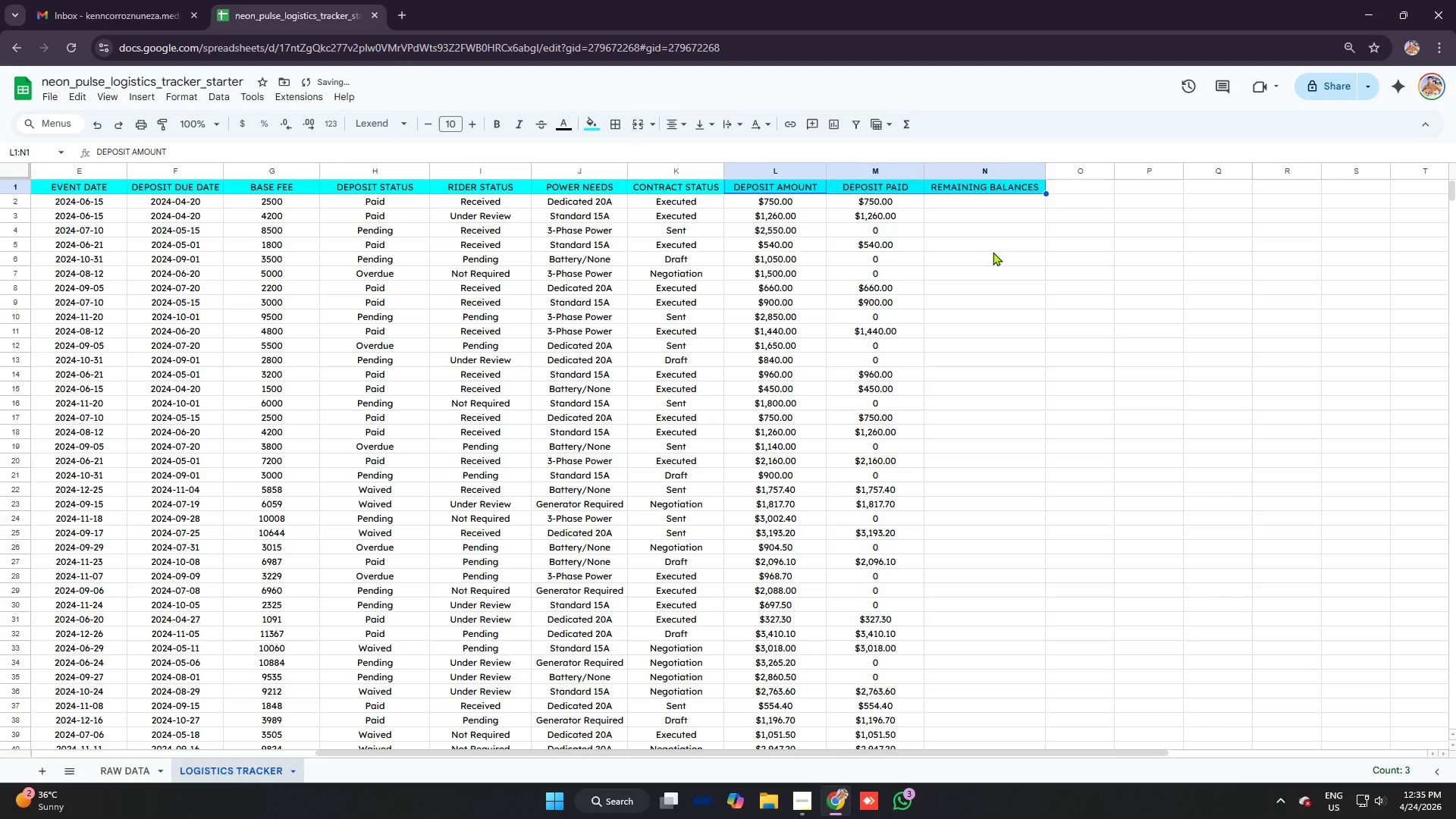 
left_click([995, 252])
 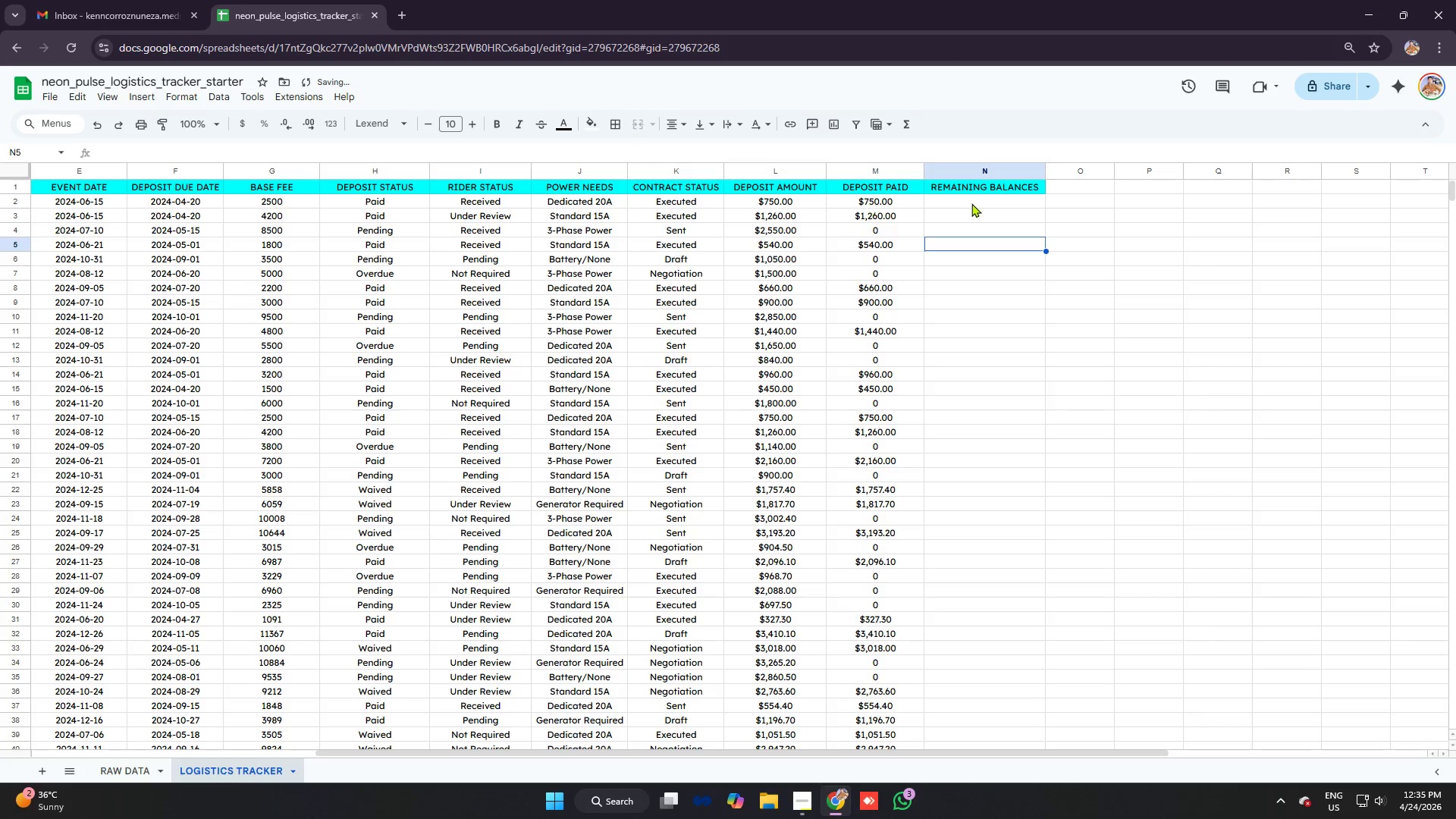 
left_click([973, 203])
 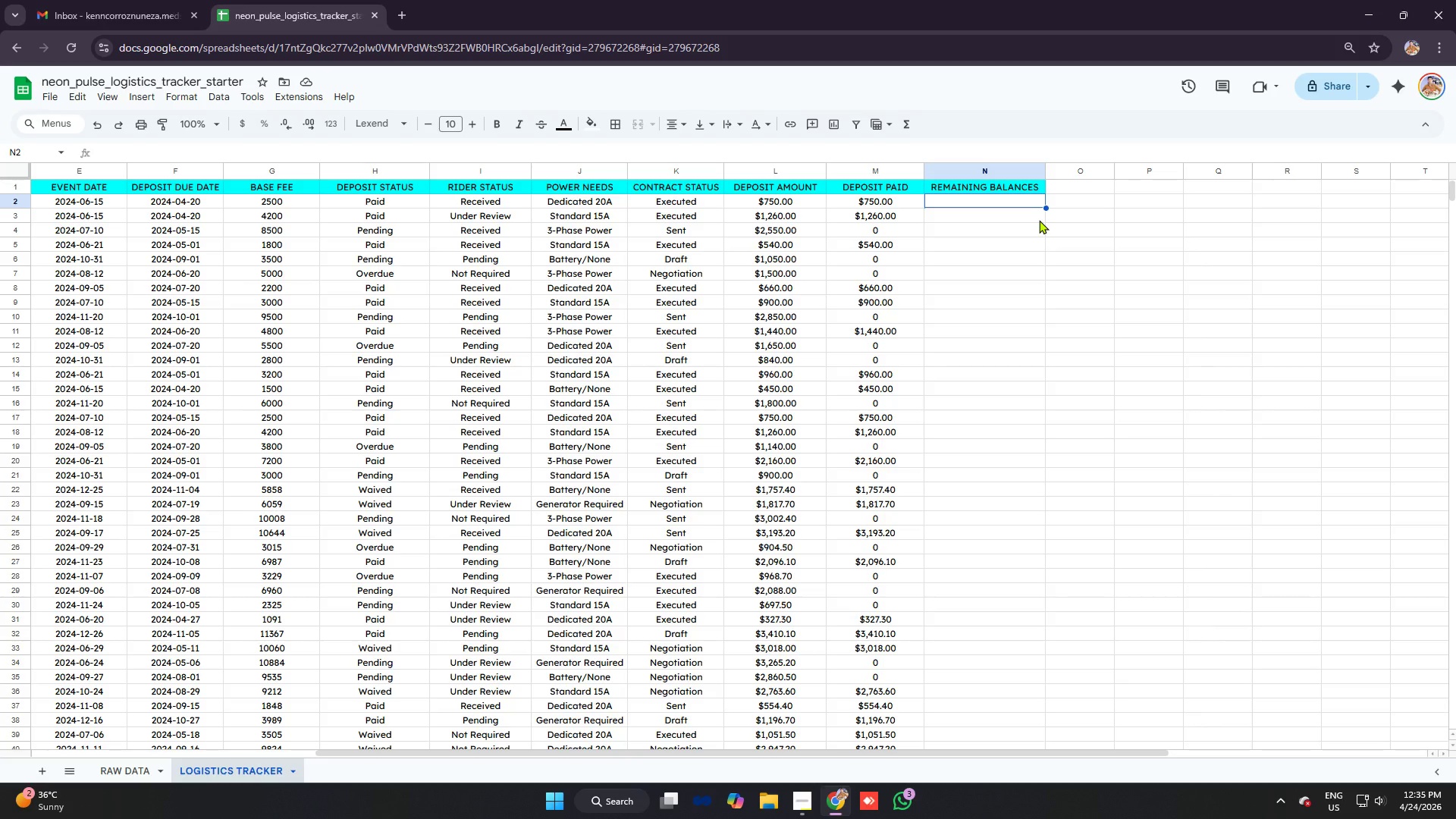 
wait(28.45)
 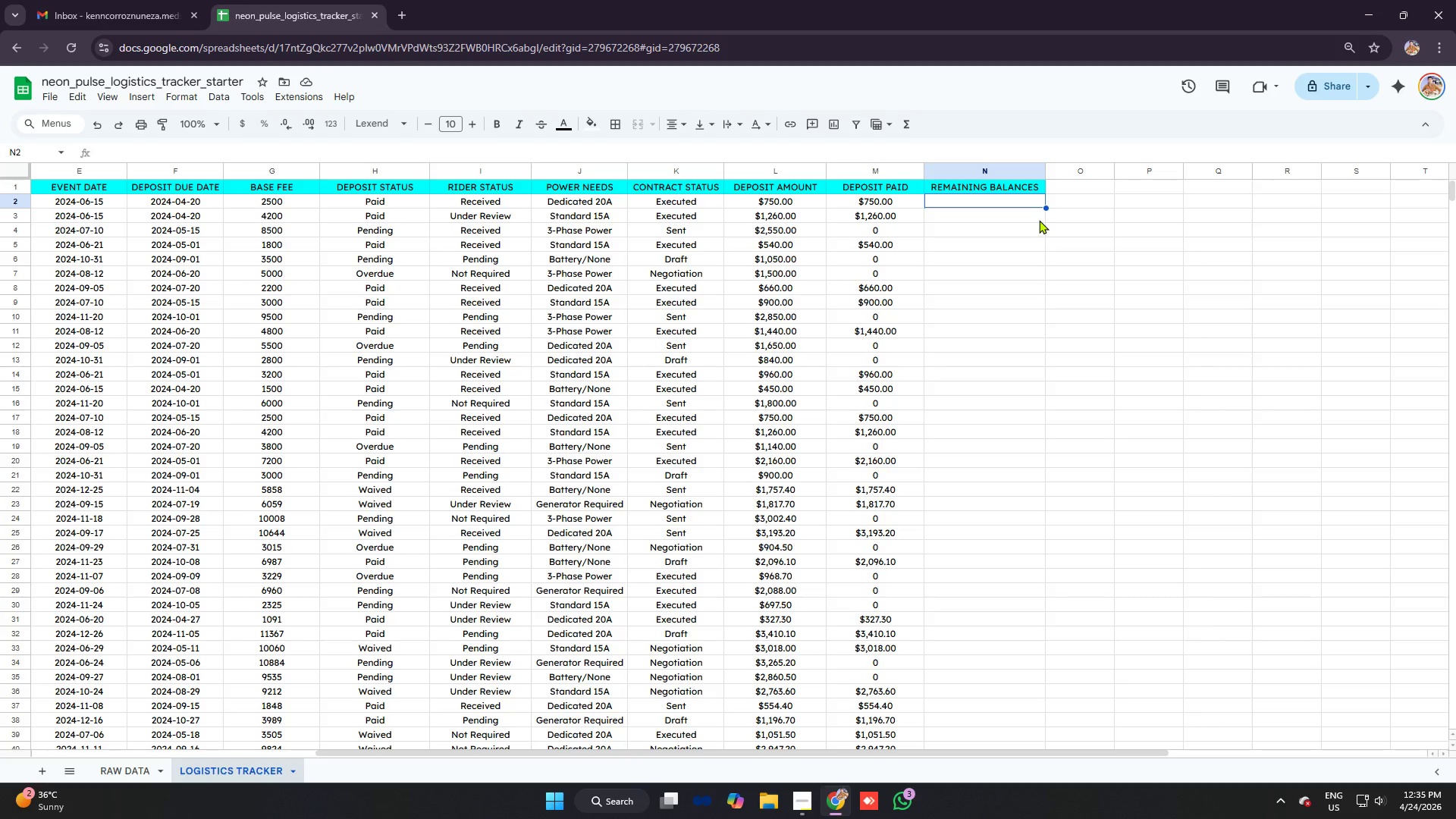 
double_click([881, 212])
 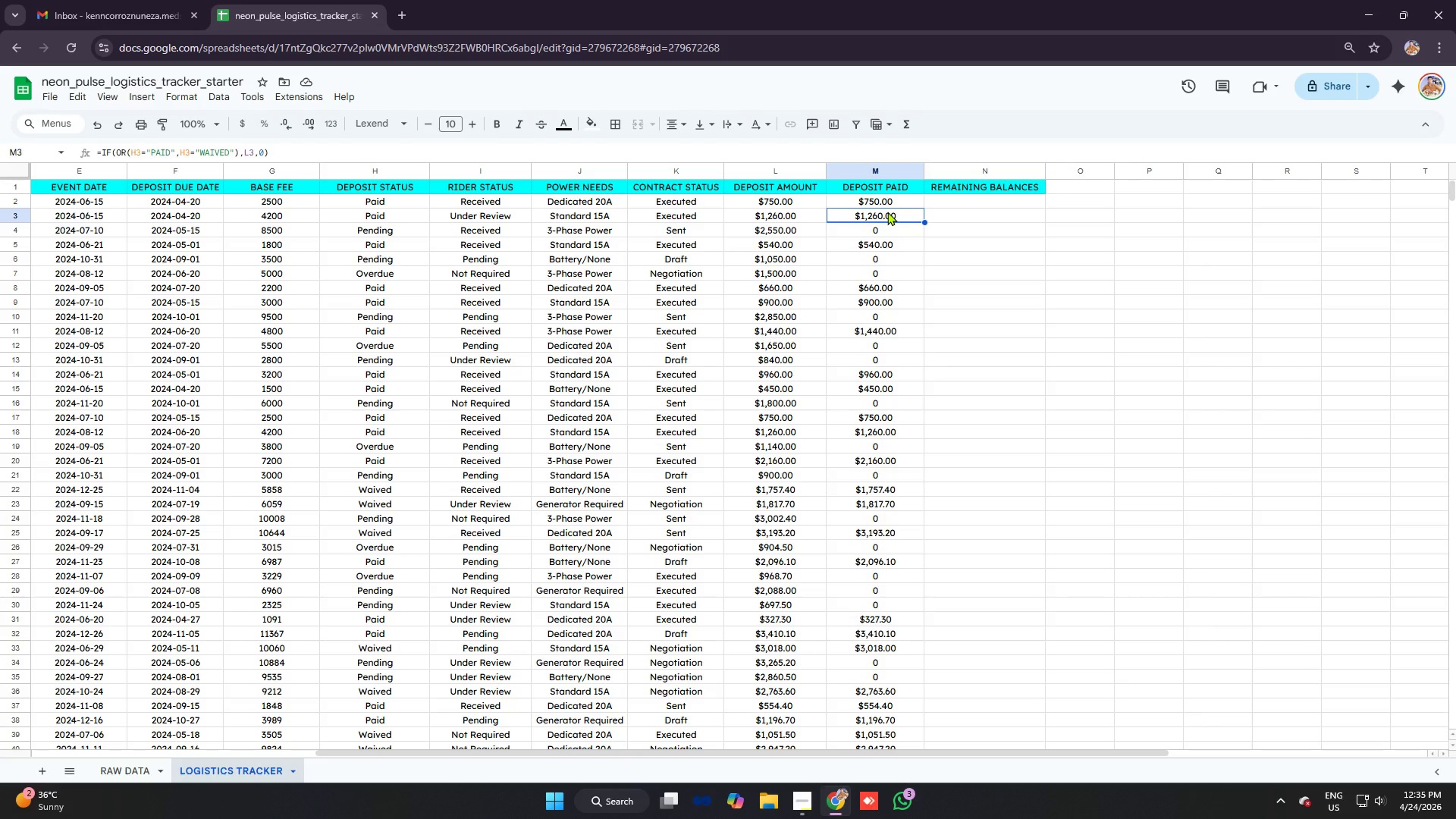 
wait(10.33)
 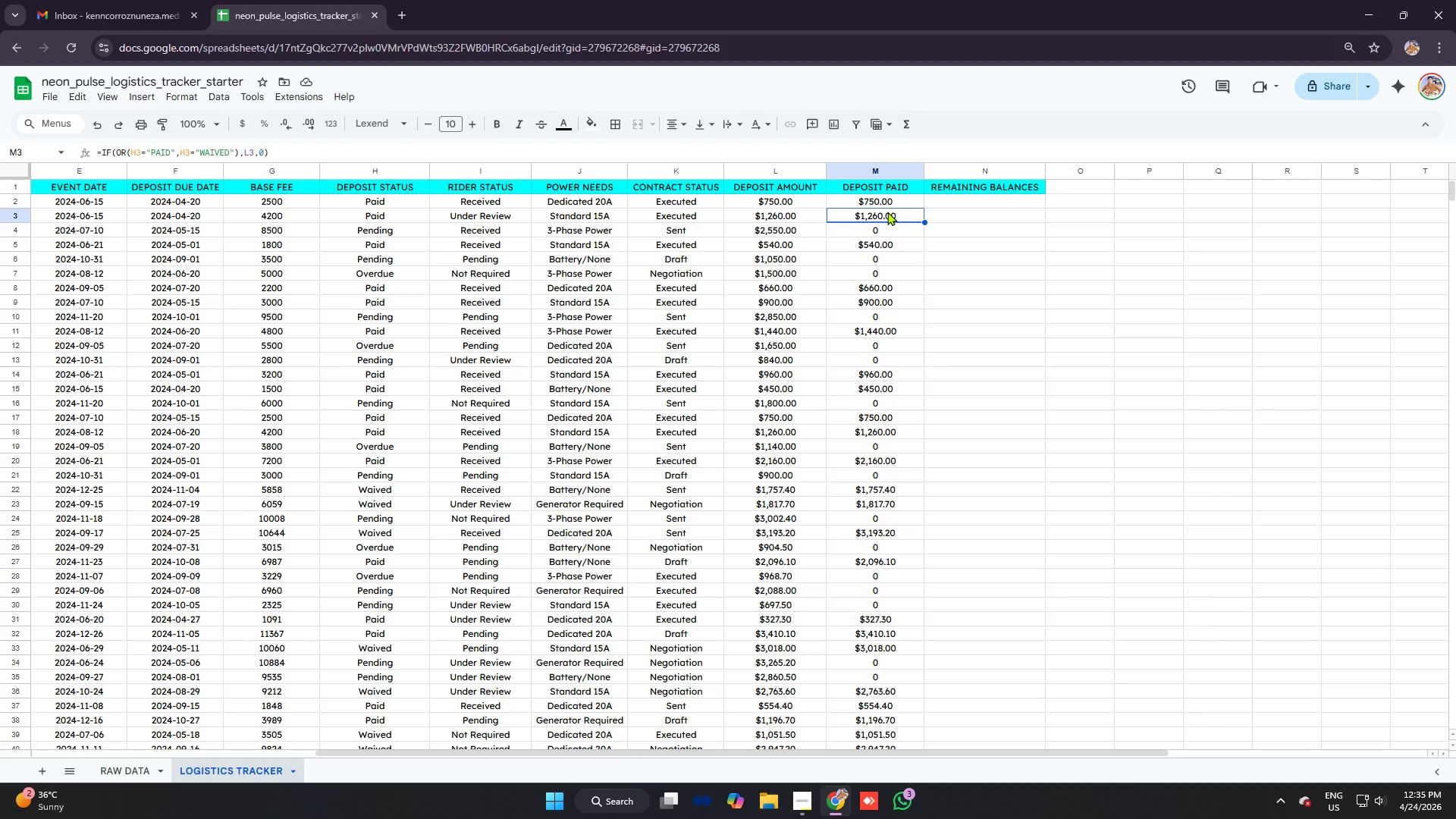 
key(Alt+AltLeft)
 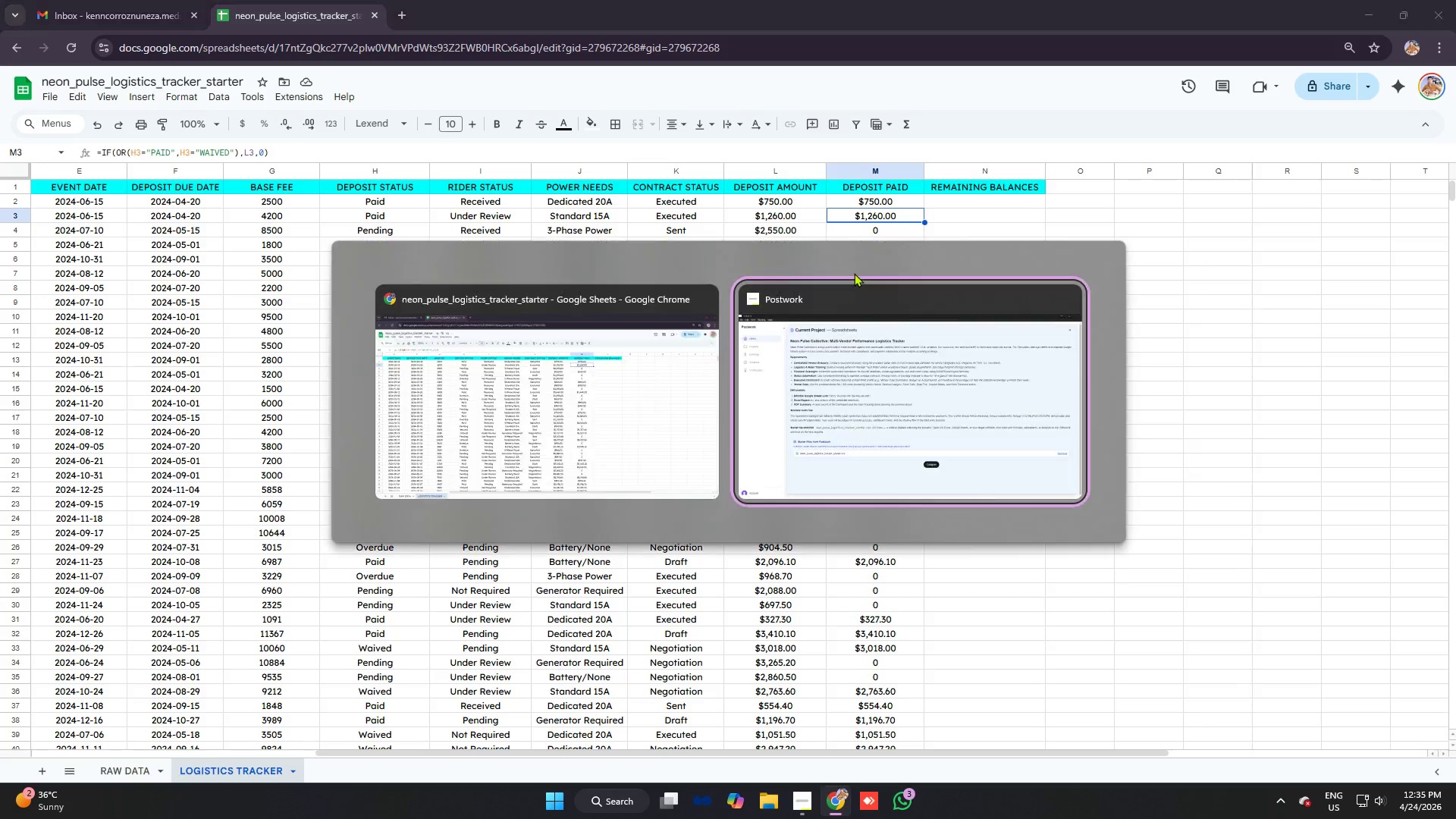 
key(Alt+Tab)